 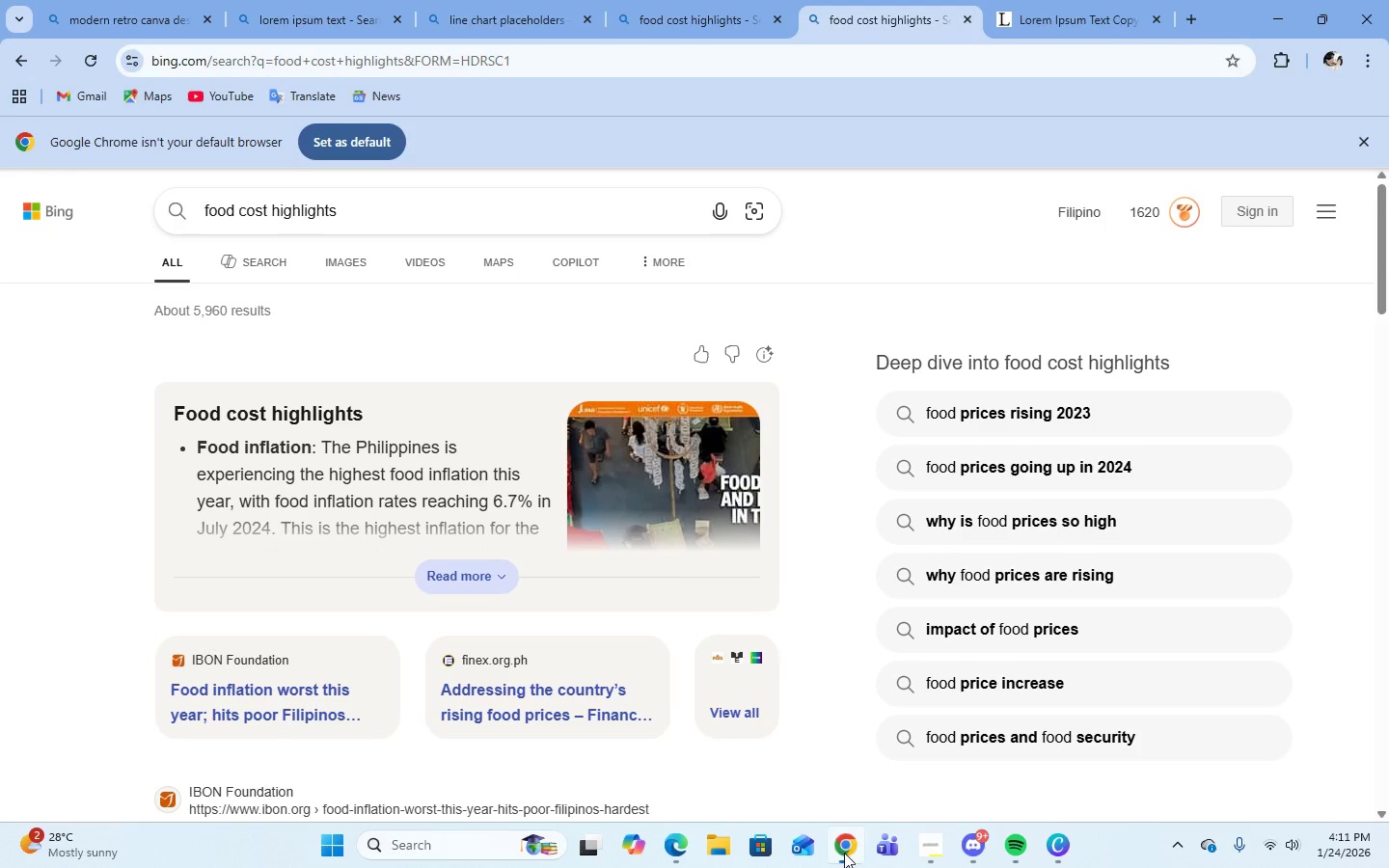 
scroll: coordinate [762, 667], scroll_direction: down, amount: 14.0
 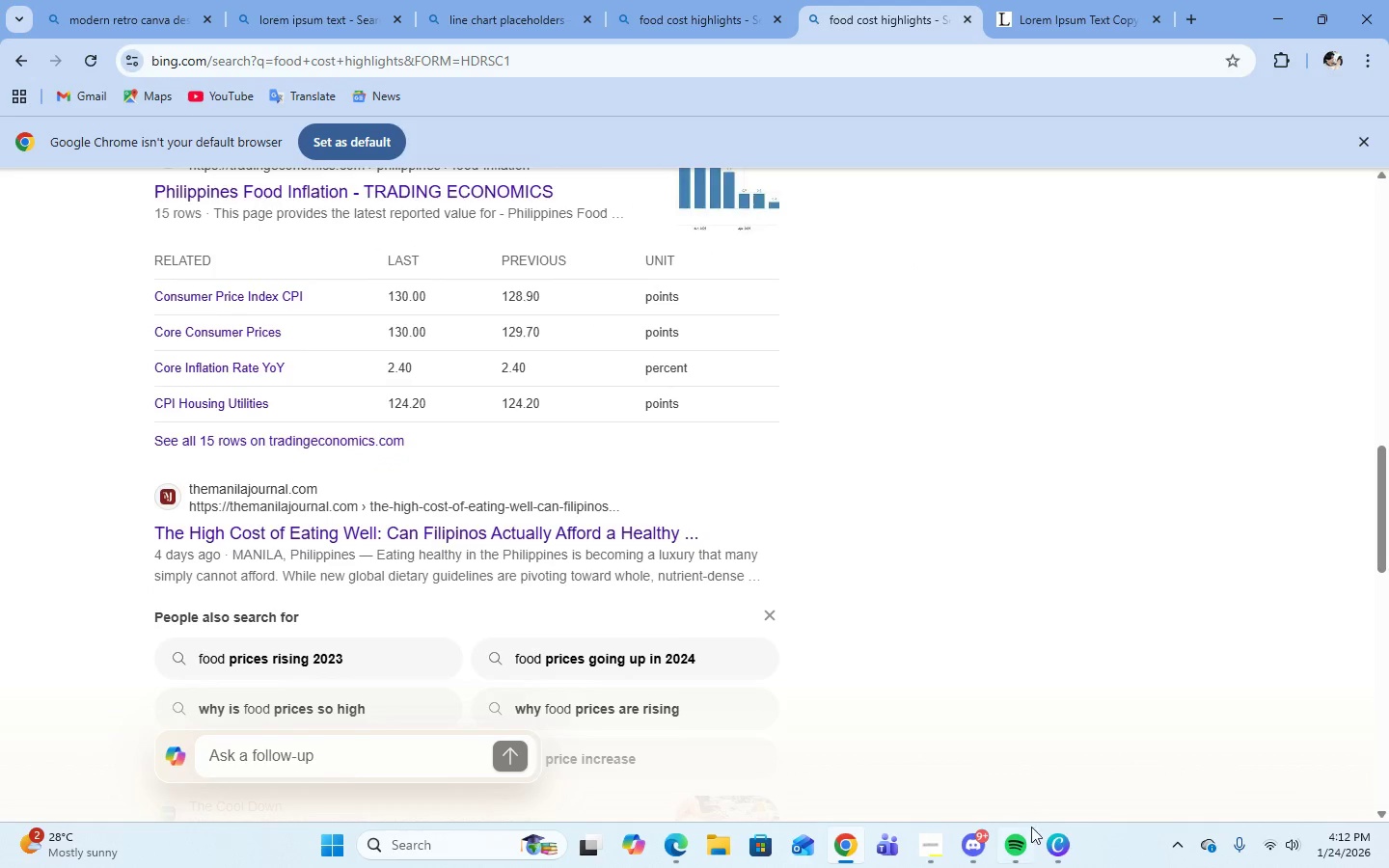 
left_click([1047, 834])
 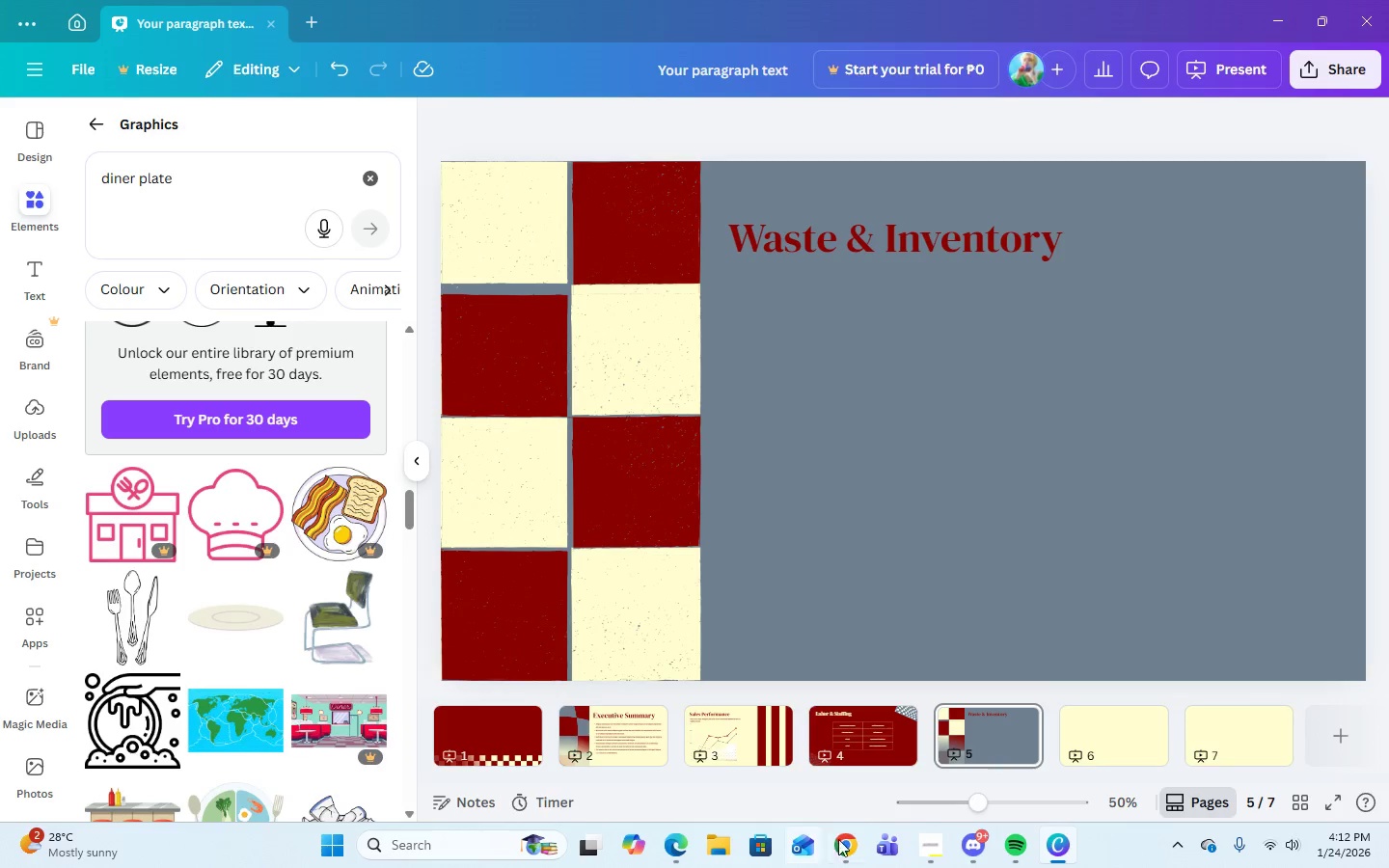 
wait(6.89)
 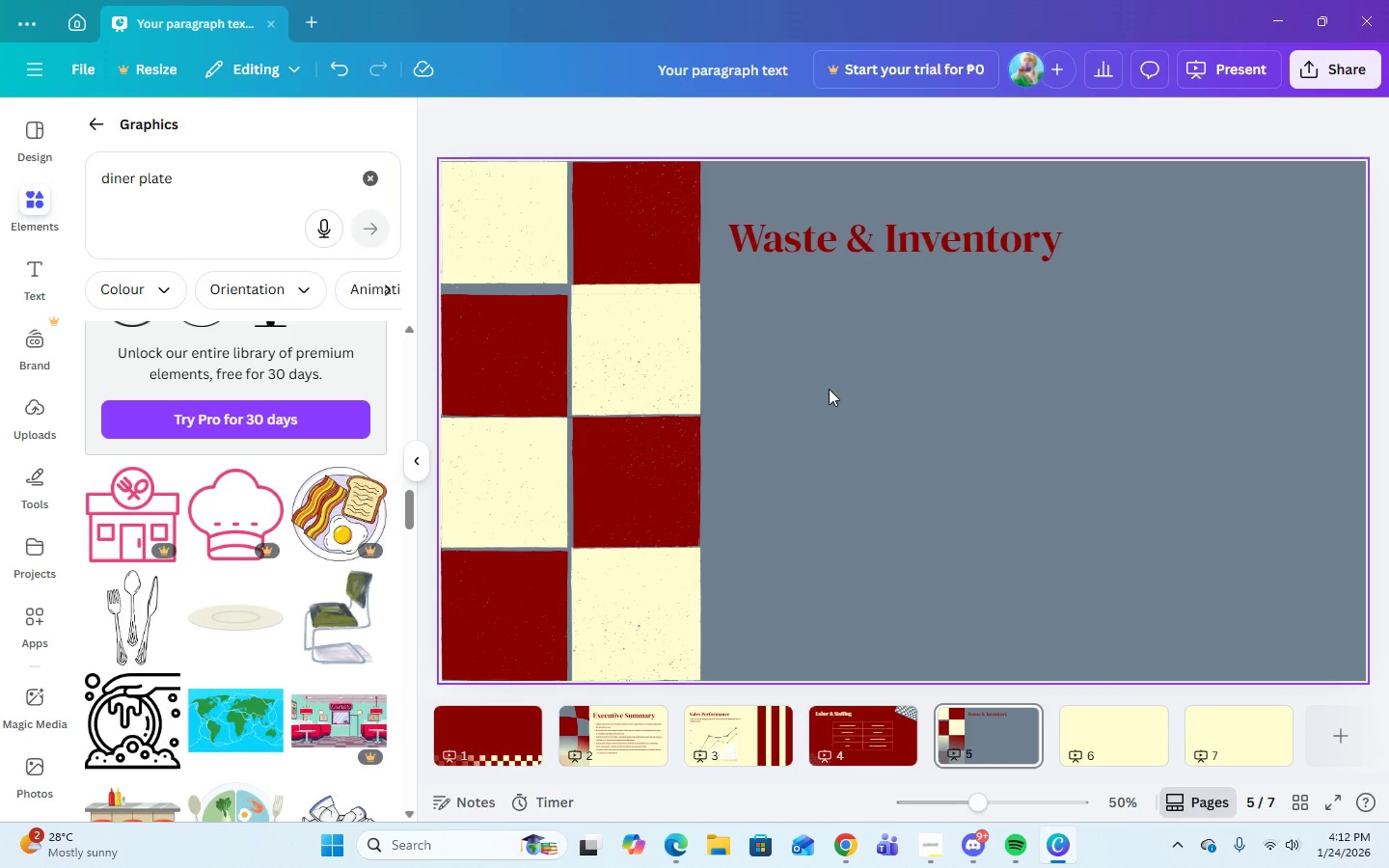 
scroll: coordinate [968, 413], scroll_direction: up, amount: 8.0
 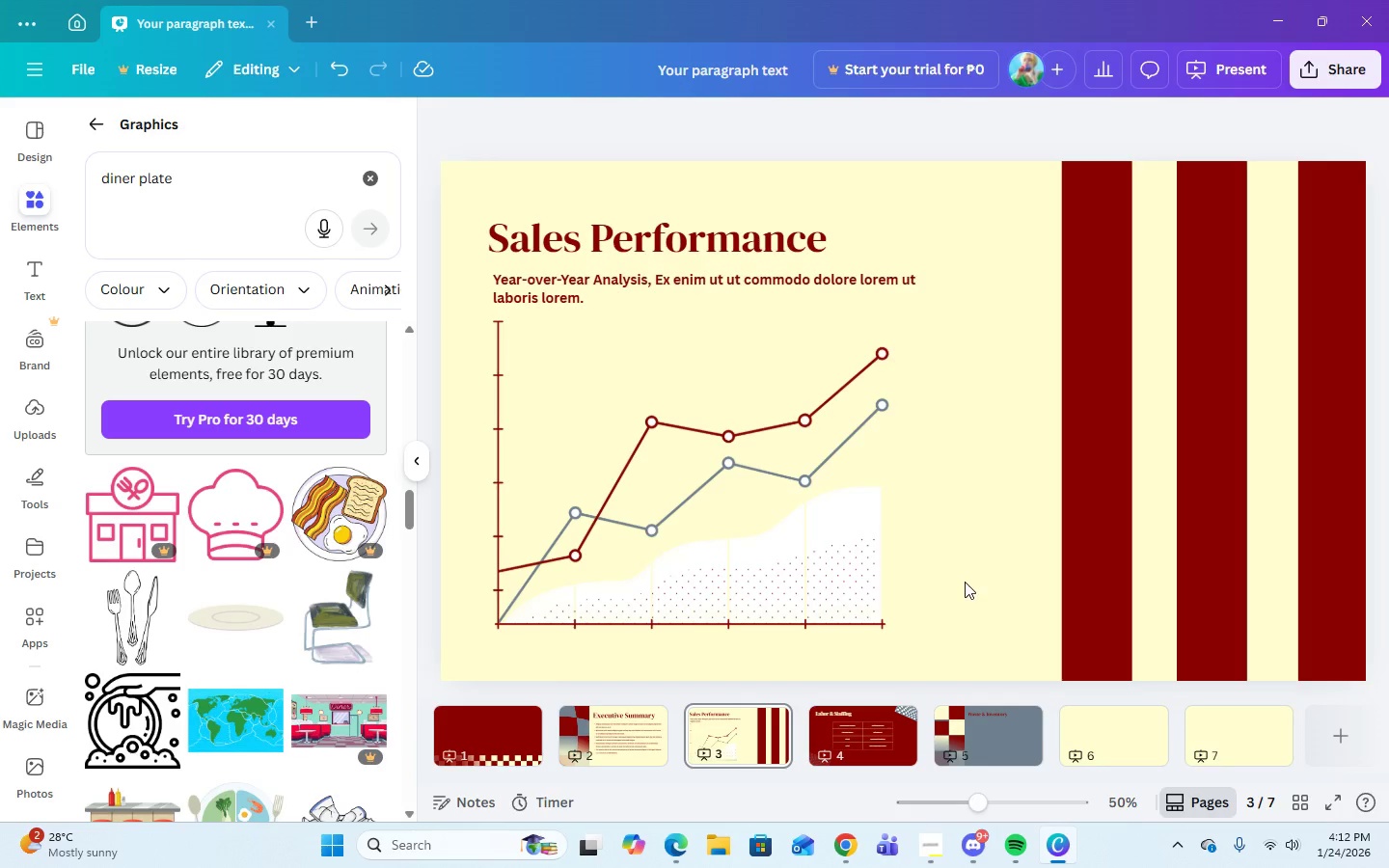 
scroll: coordinate [965, 583], scroll_direction: down, amount: 2.0
 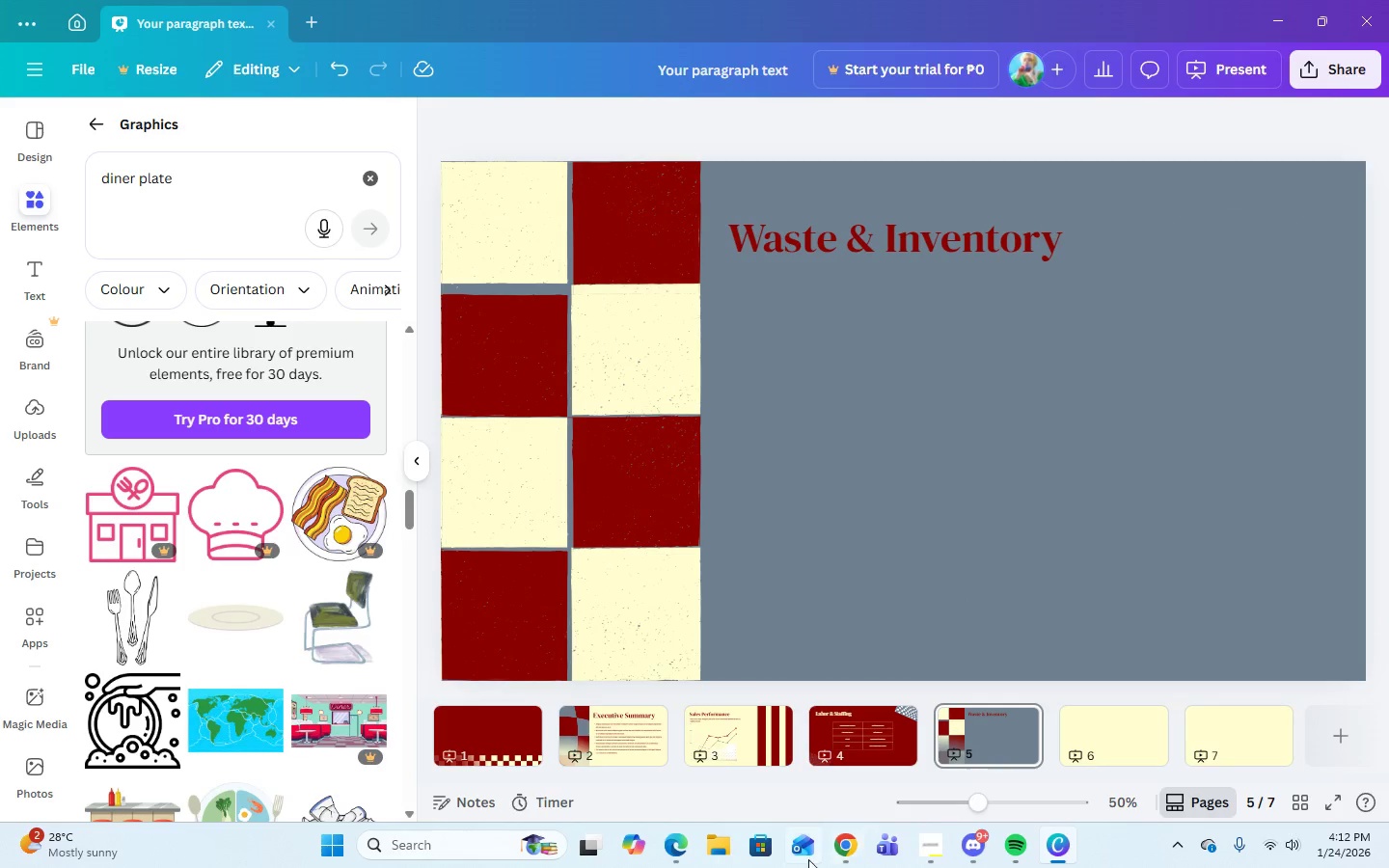 
left_click([848, 854])
 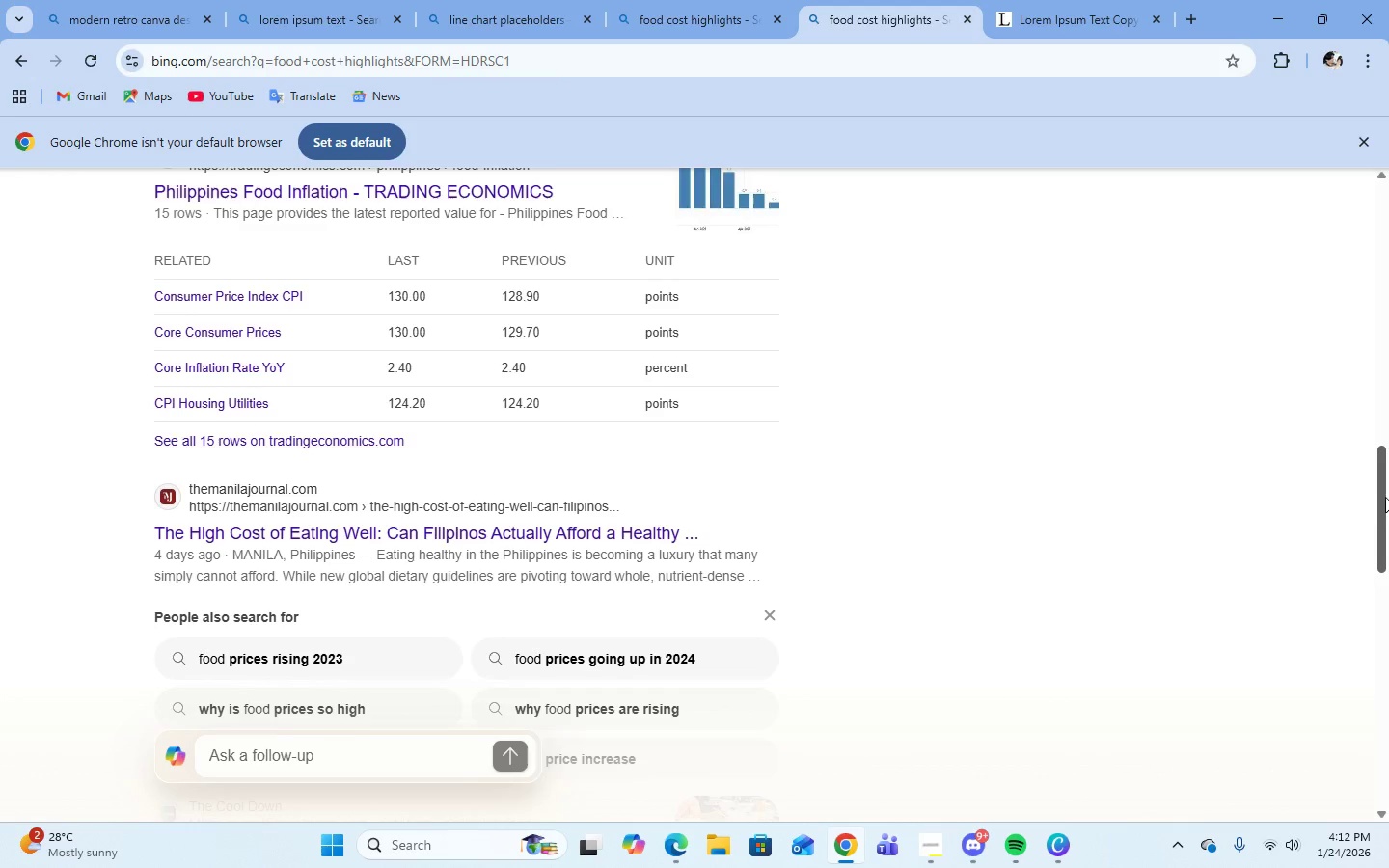 
left_click_drag(start_coordinate=[1378, 493], to_coordinate=[1388, 167])
 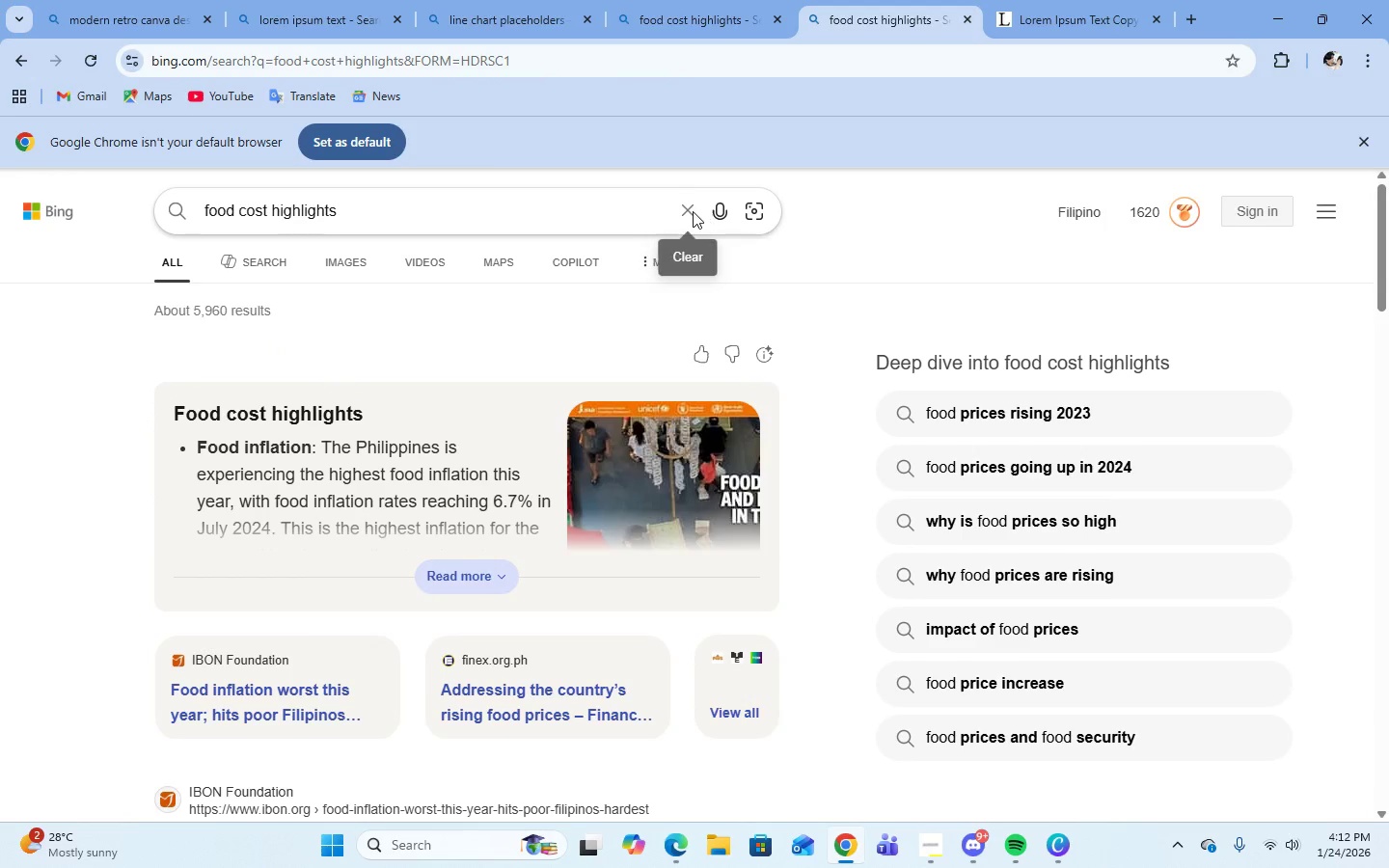 
left_click([686, 209])
 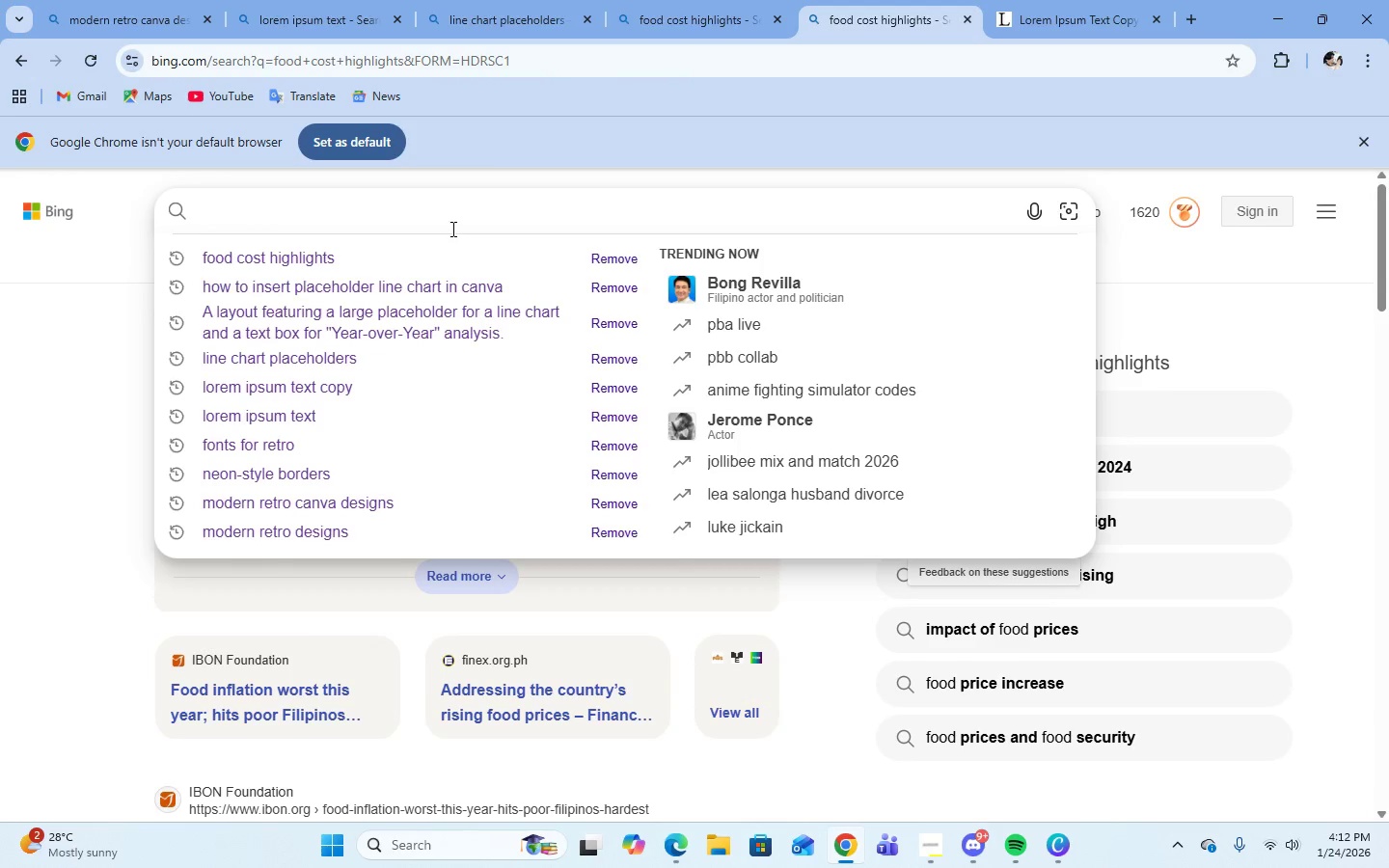 
type(waste & inentory)
 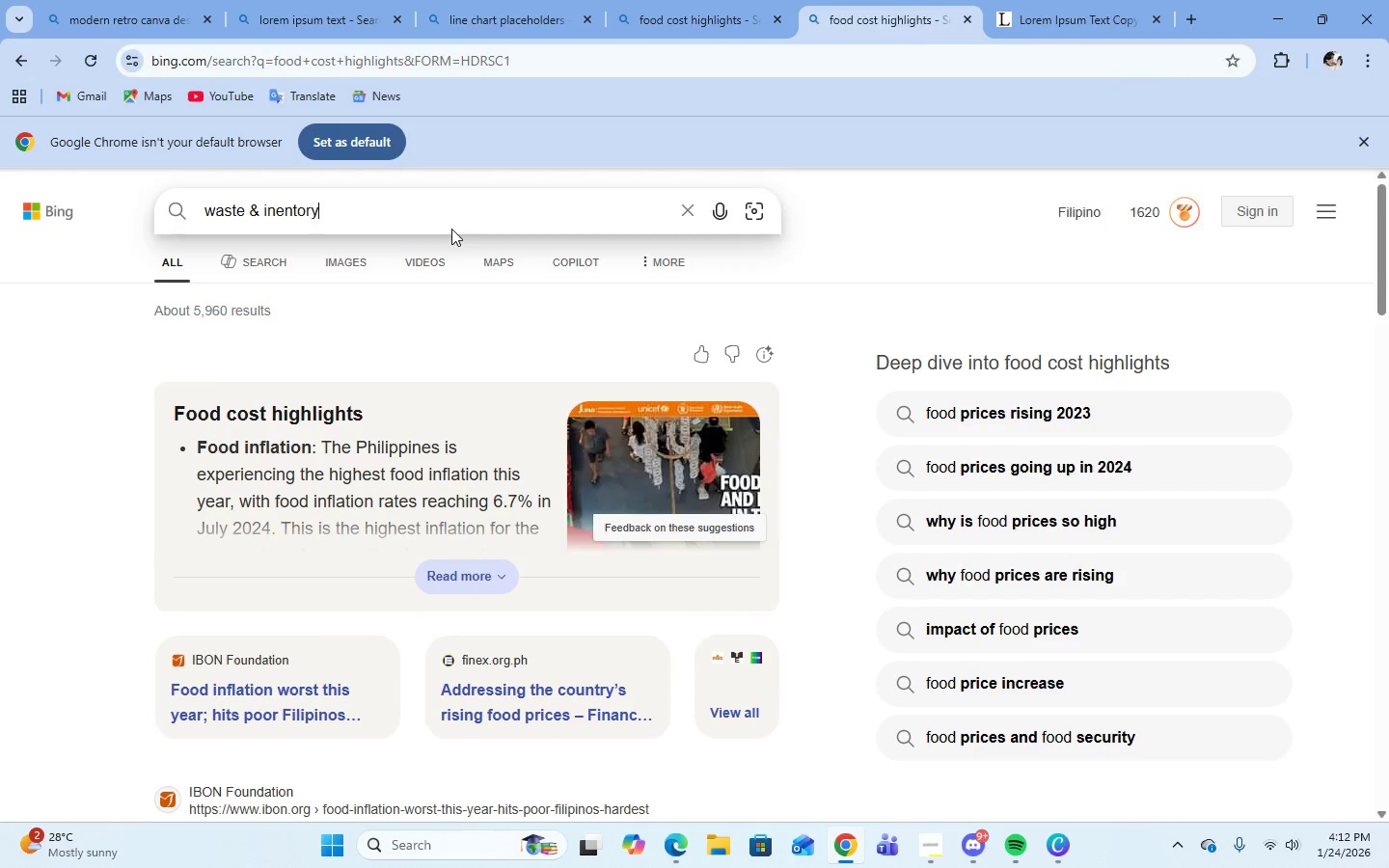 
 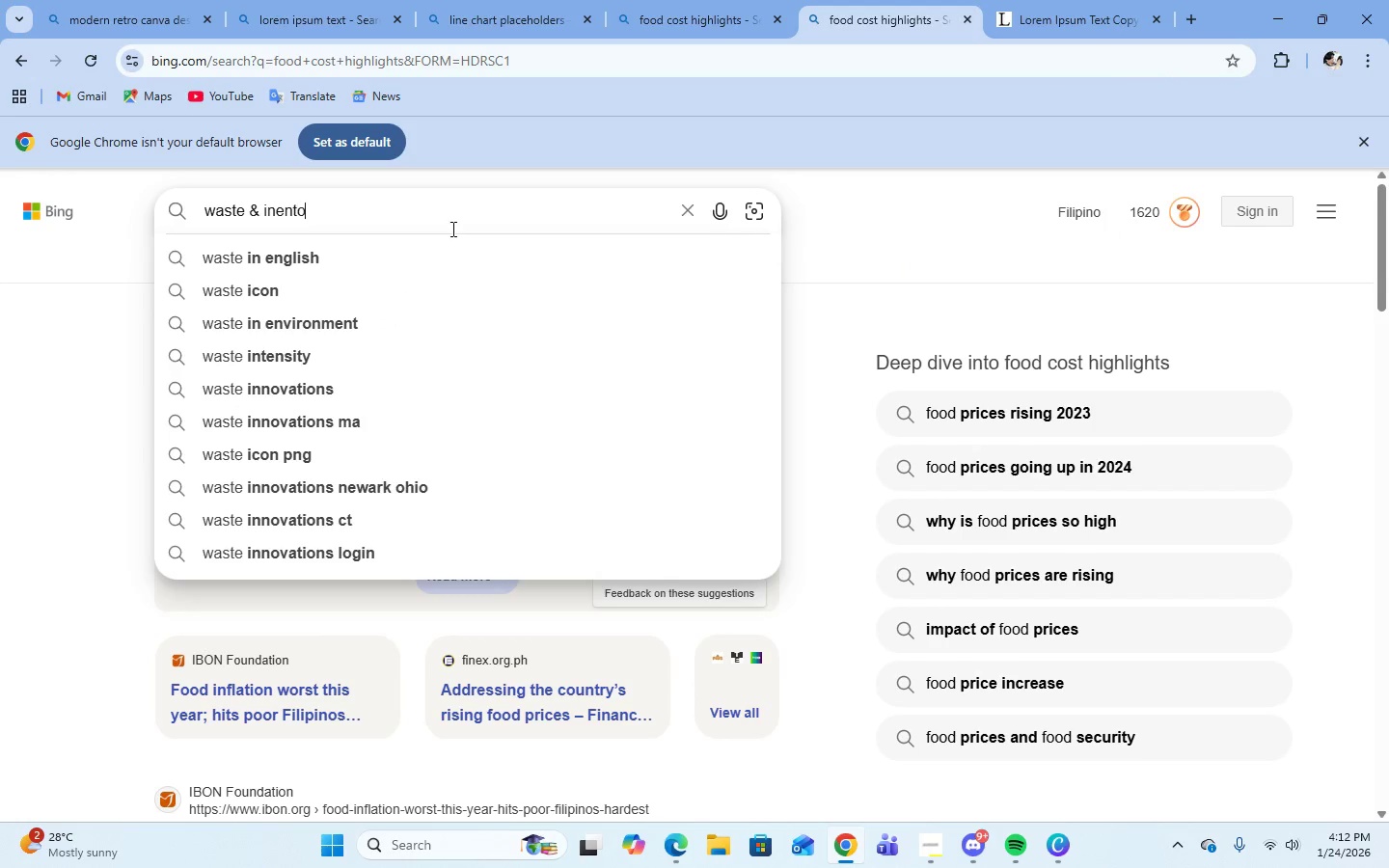 
key(Enter)
 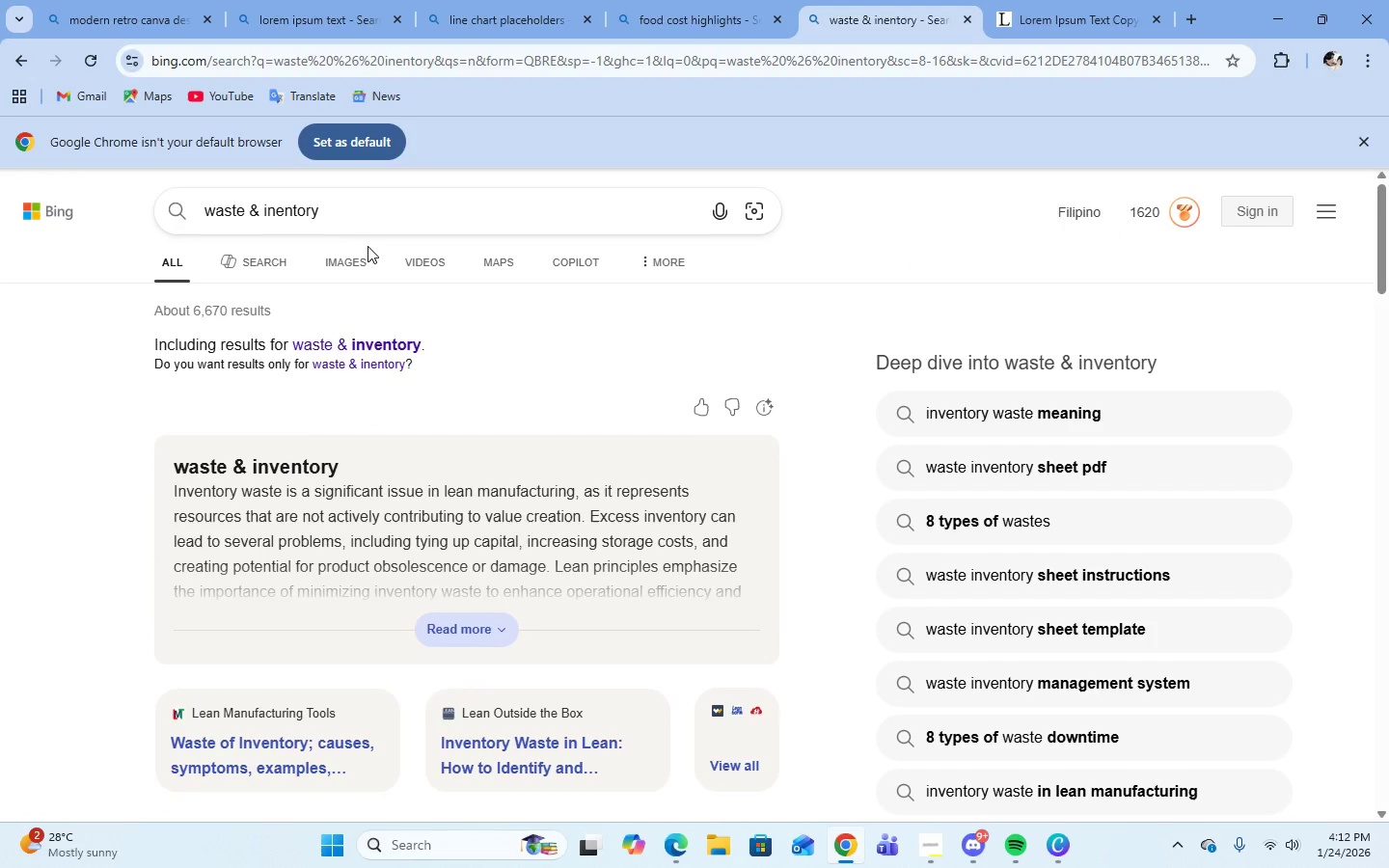 
wait(5.86)
 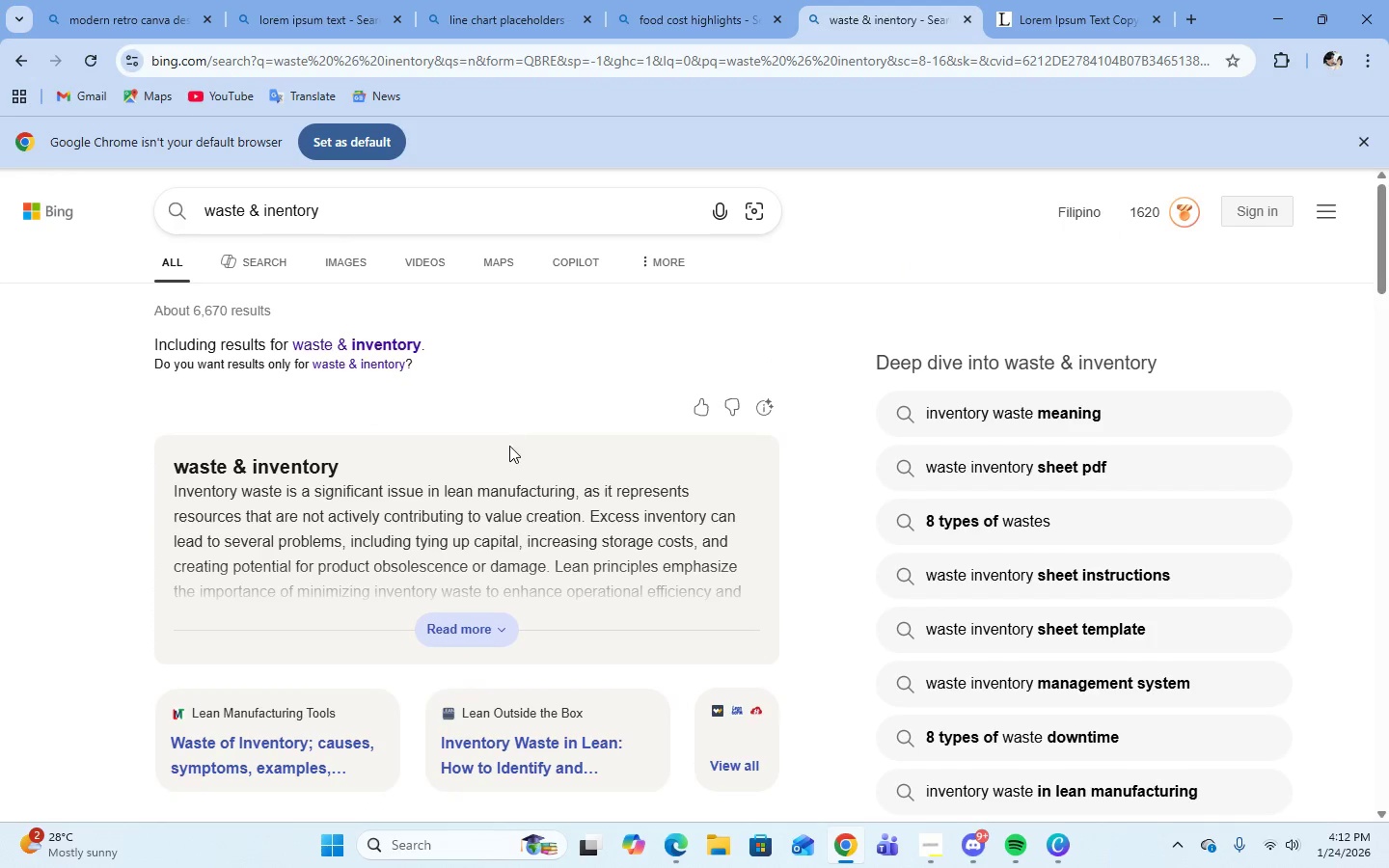 
left_click([348, 256])
 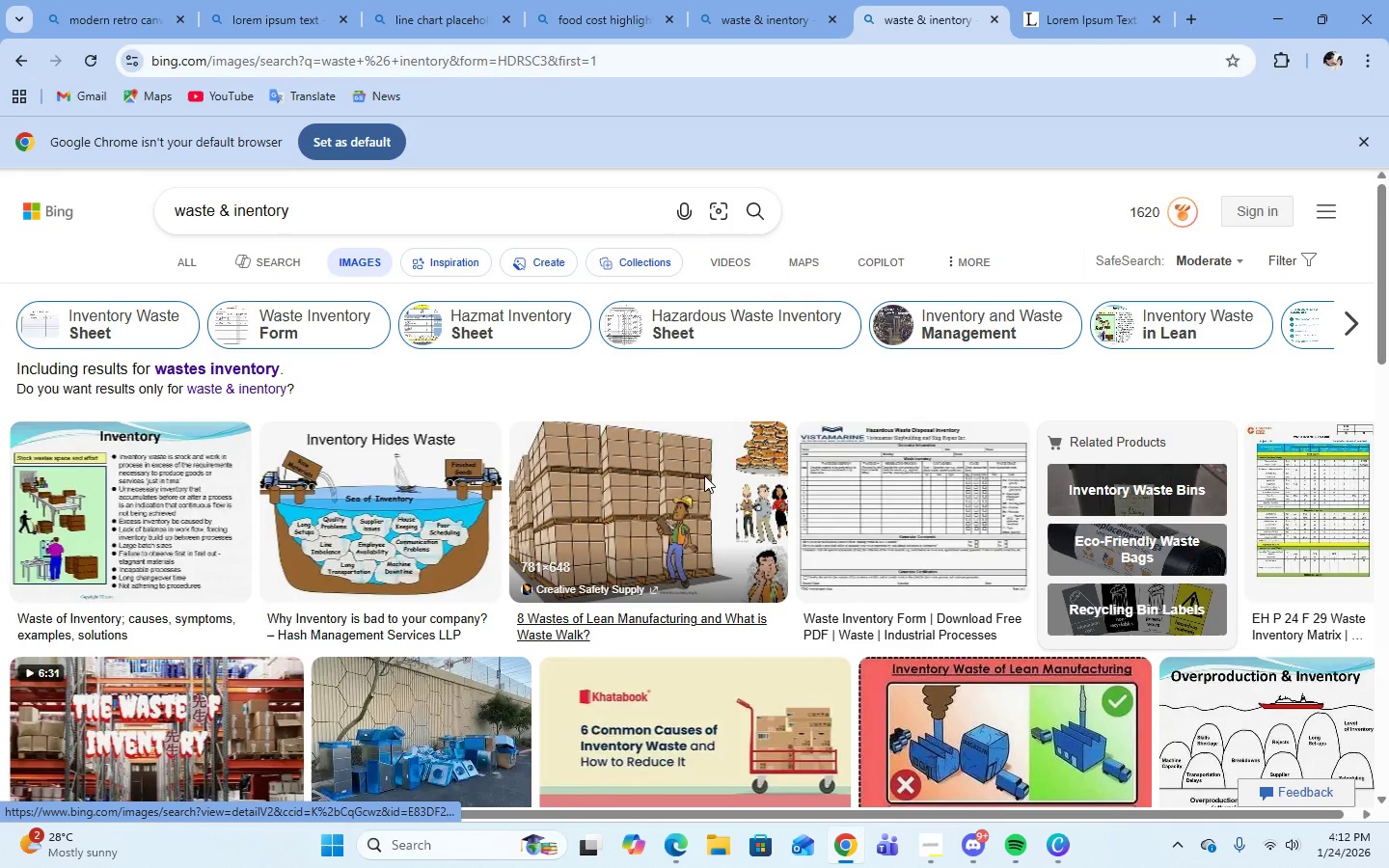 
scroll: coordinate [704, 475], scroll_direction: down, amount: 5.0
 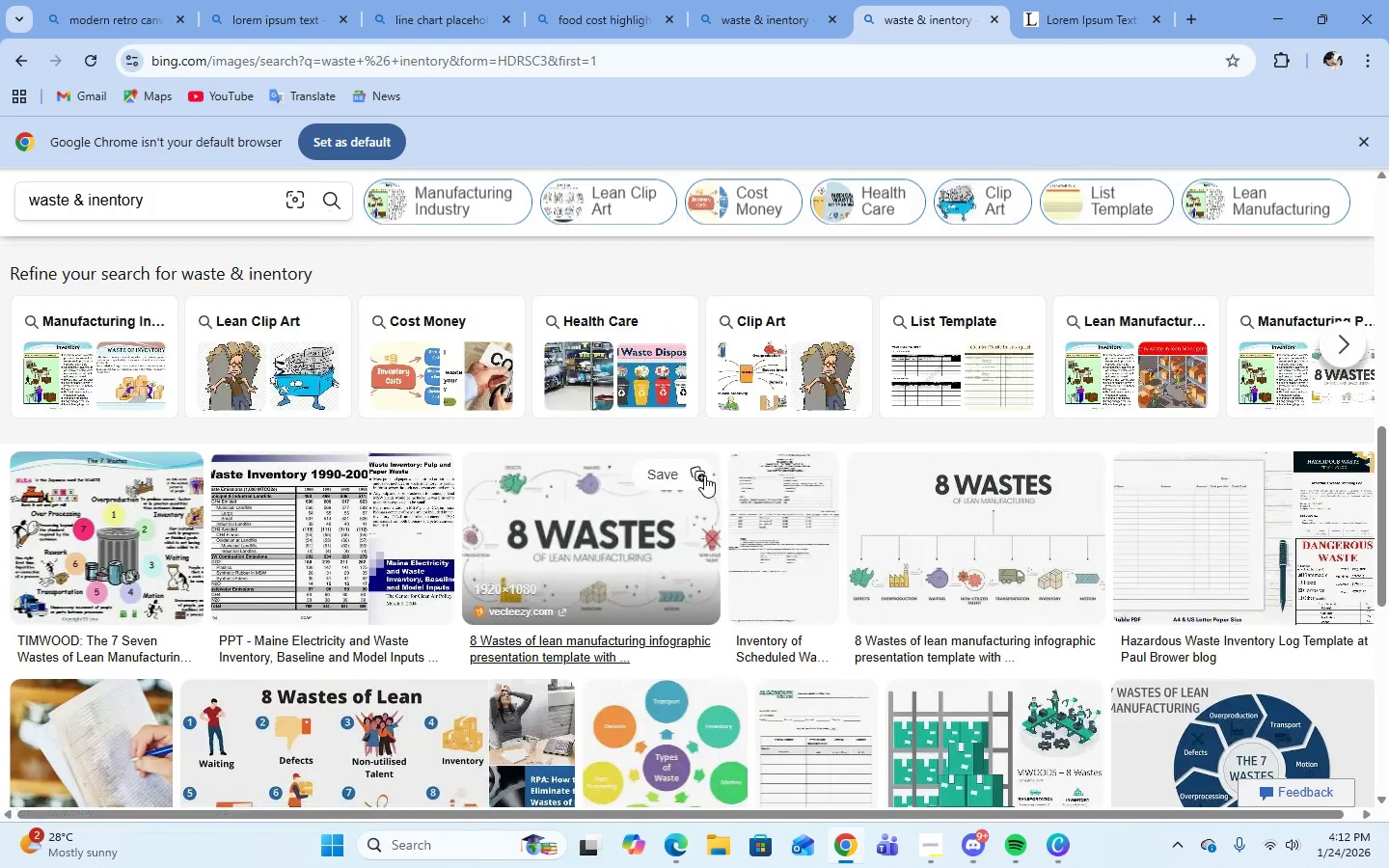 
scroll: coordinate [694, 468], scroll_direction: up, amount: 16.0
 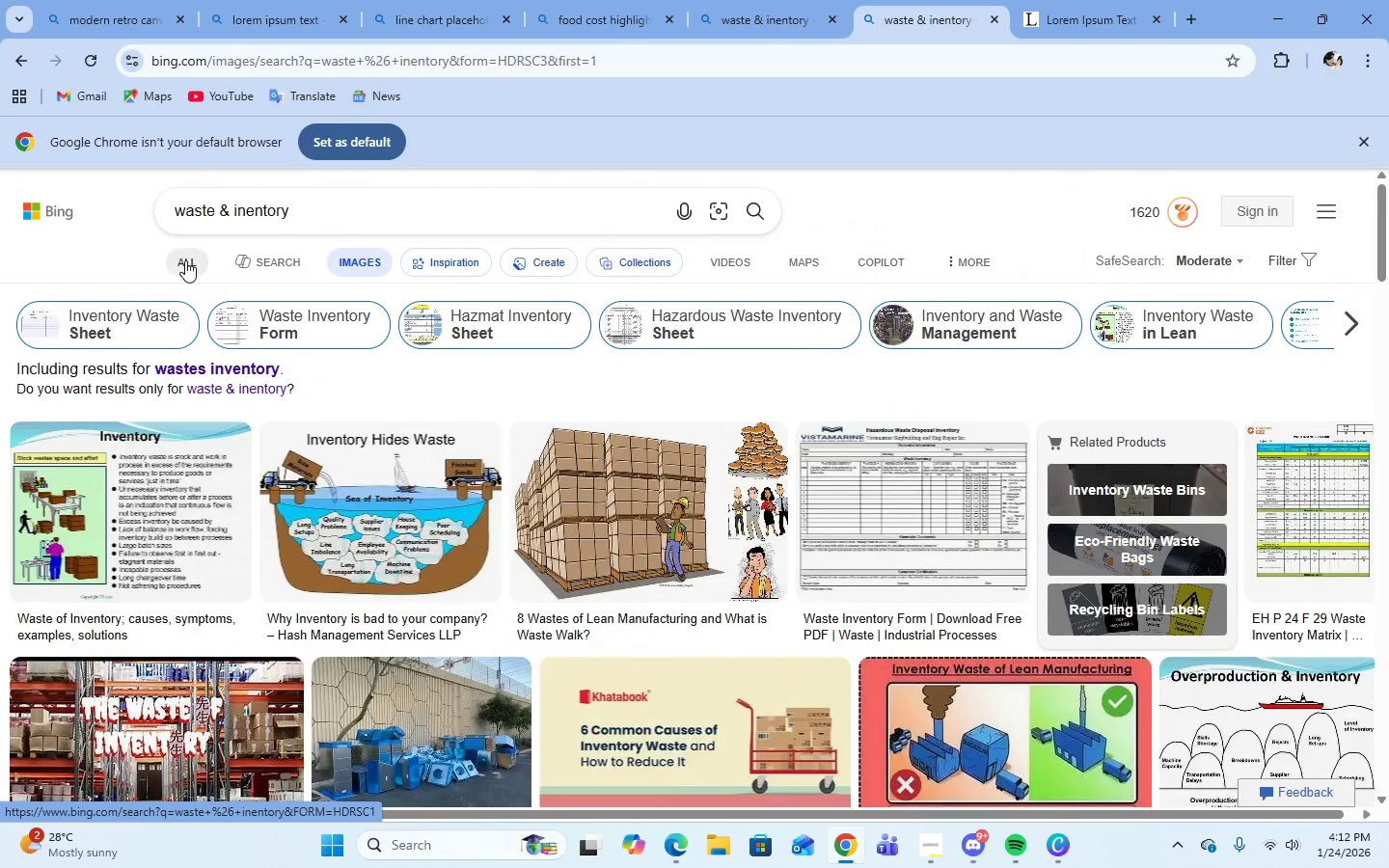 
left_click([185, 260])
 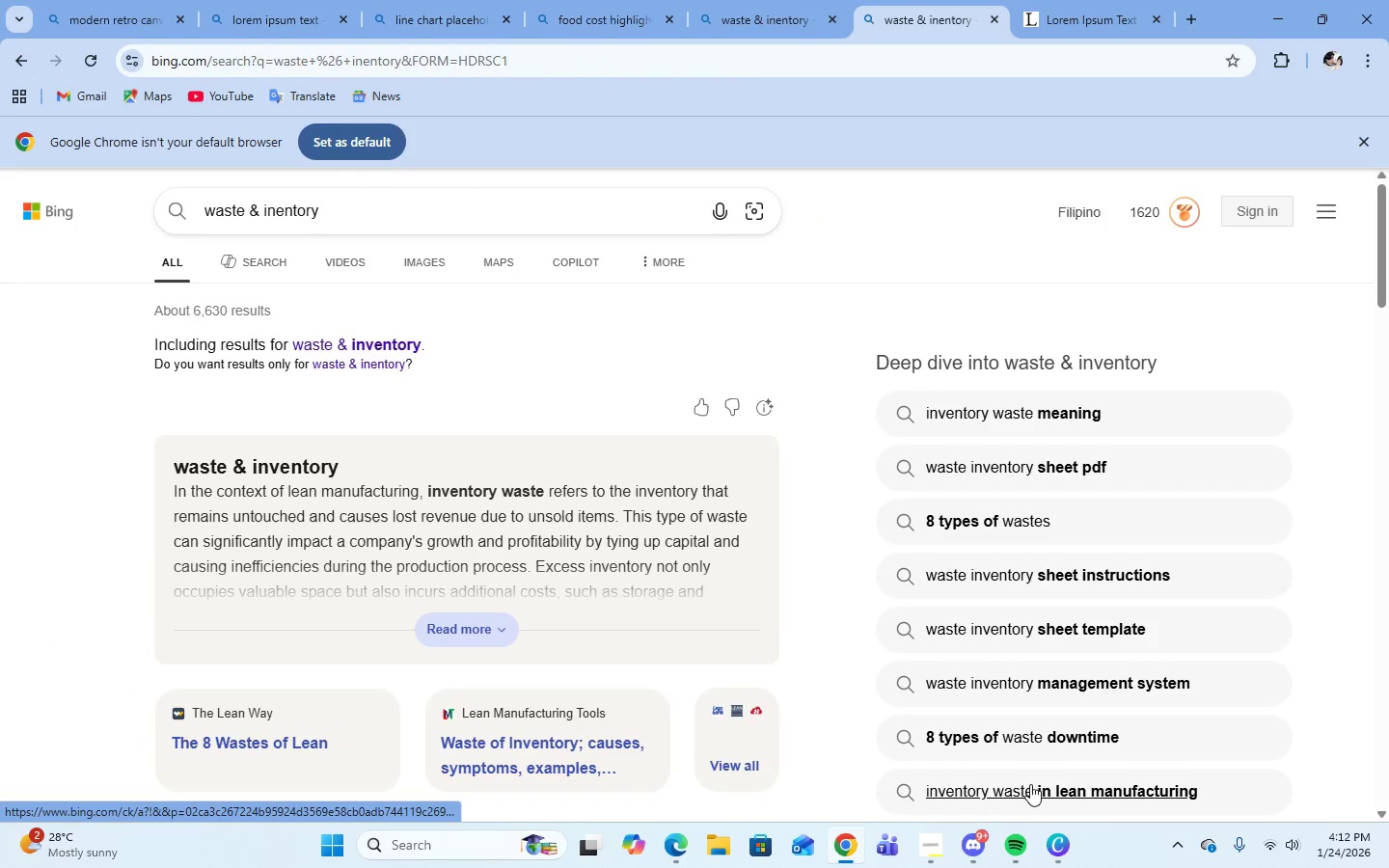 
left_click([940, 841])